 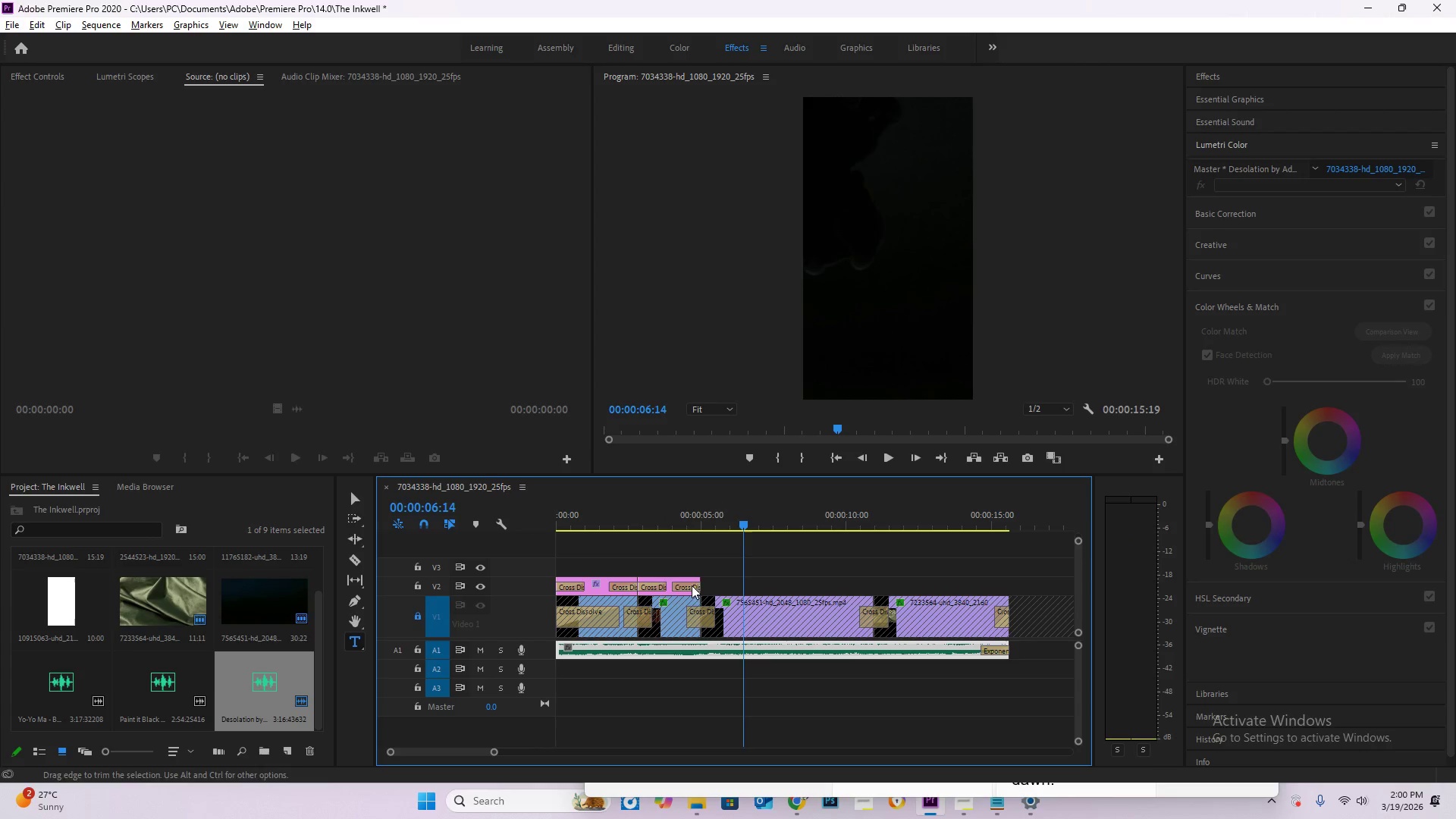 
left_click([677, 584])
 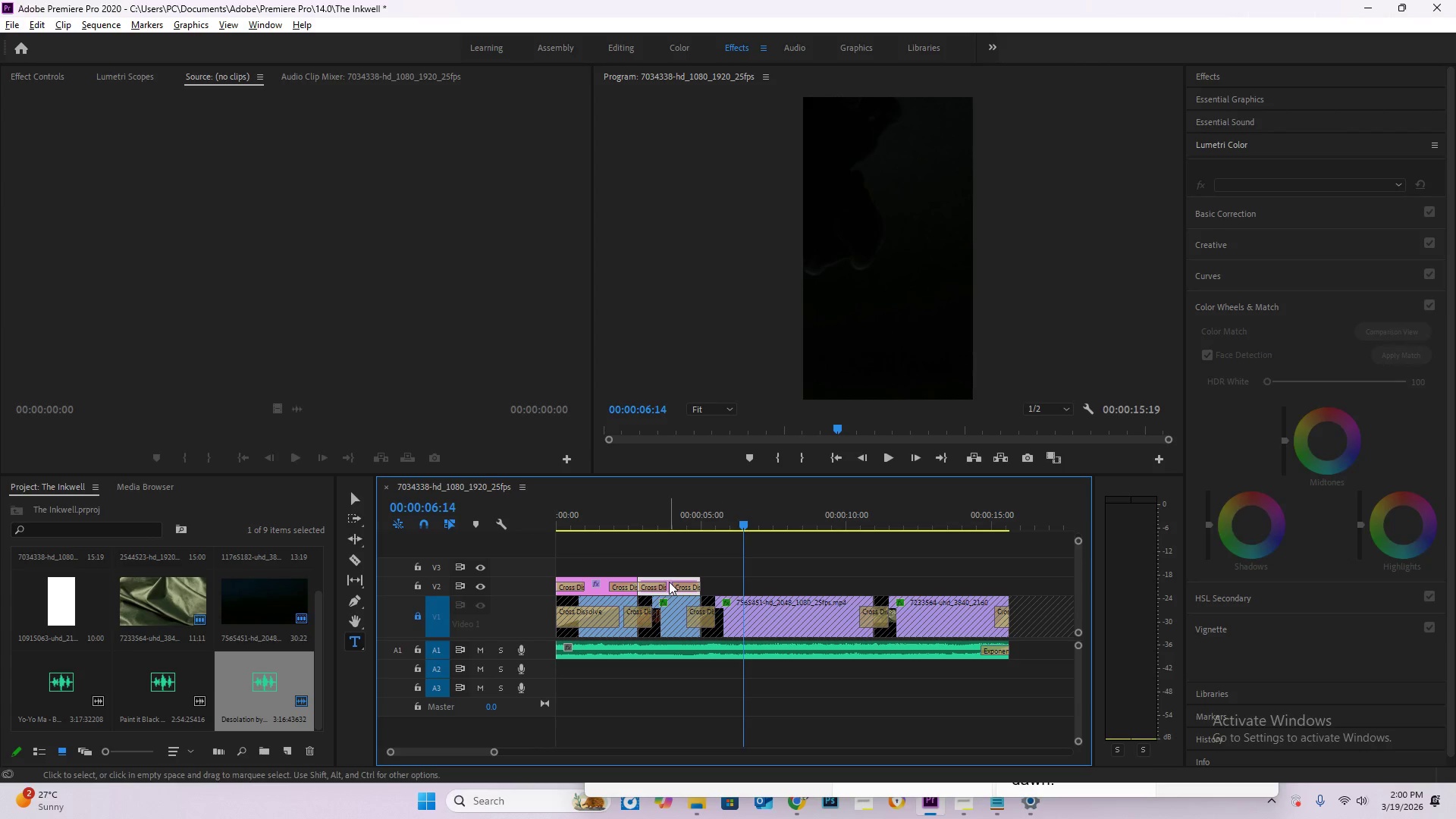 
key(Control+C)
 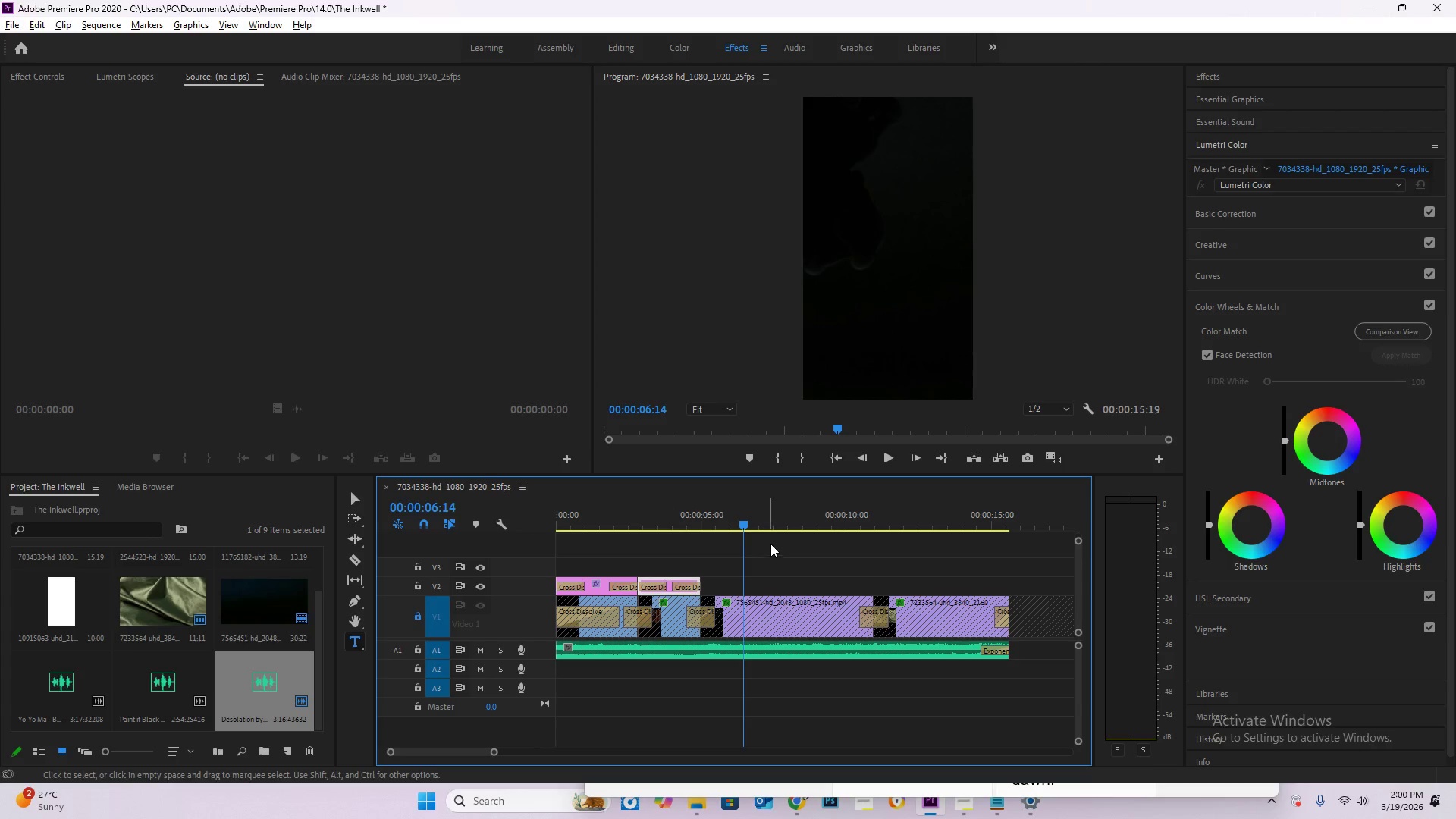 
key(Control+V)
 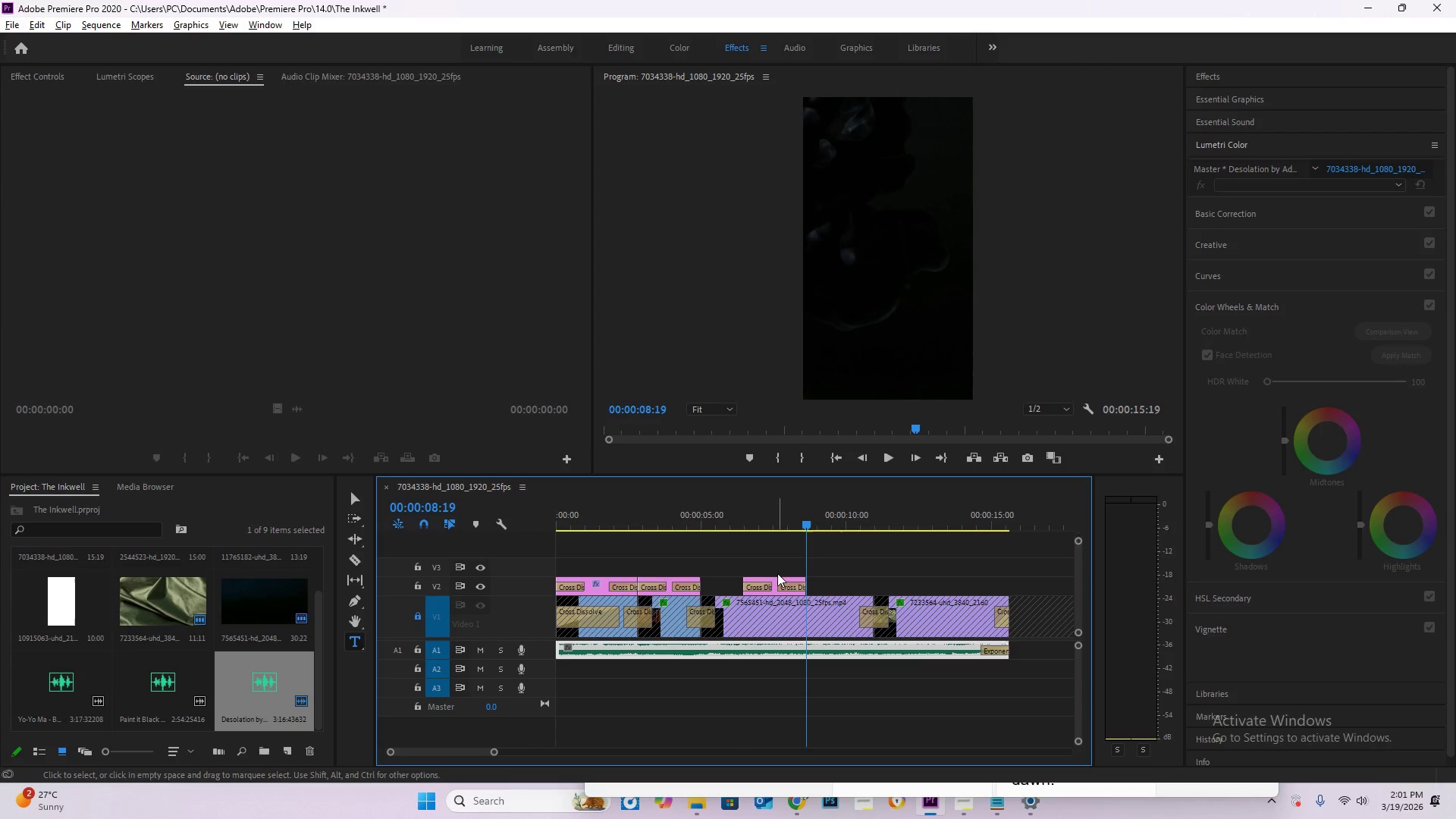 
left_click_drag(start_coordinate=[774, 578], to_coordinate=[726, 579])
 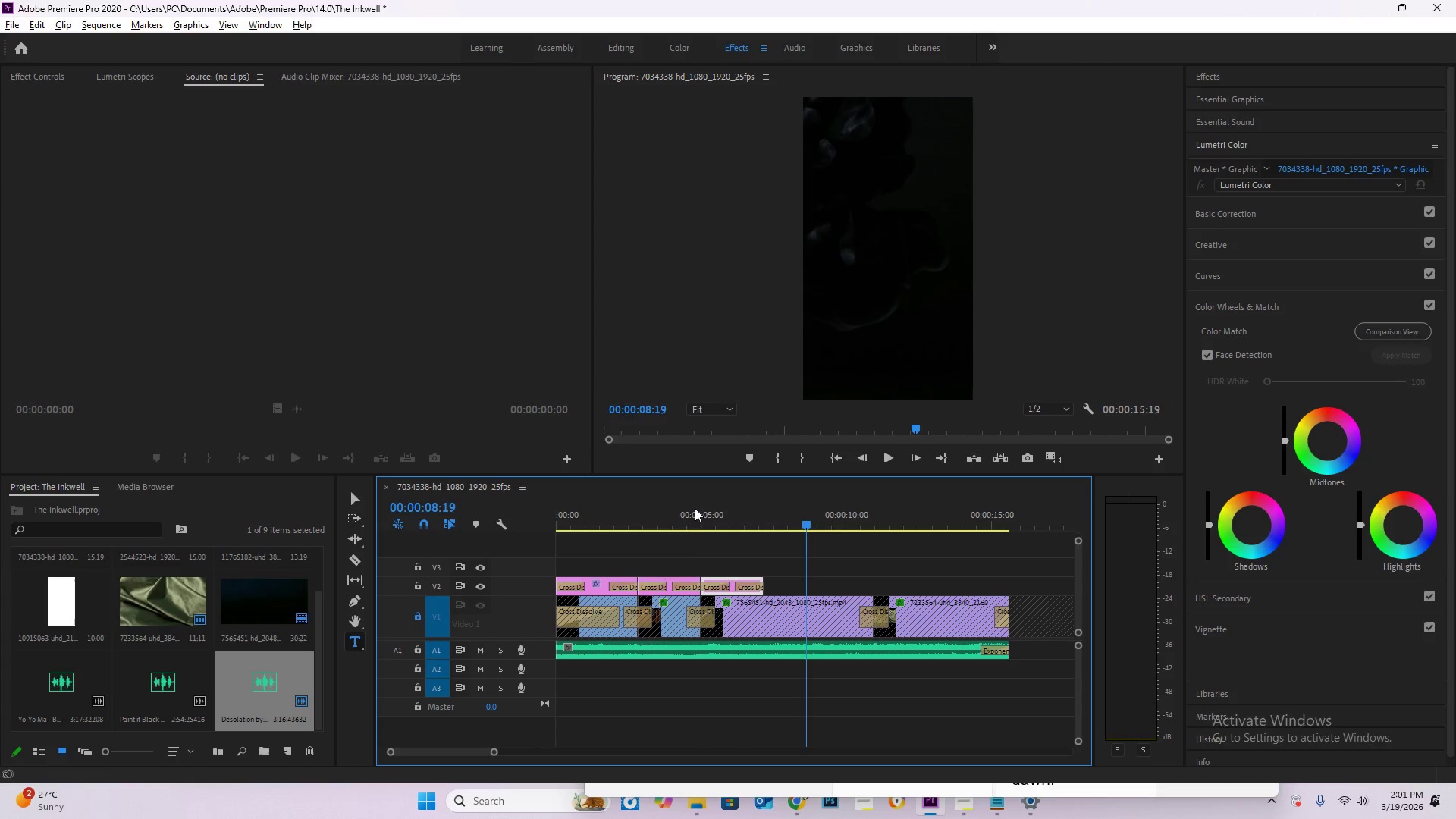 
left_click_drag(start_coordinate=[691, 507], to_coordinate=[733, 522])
 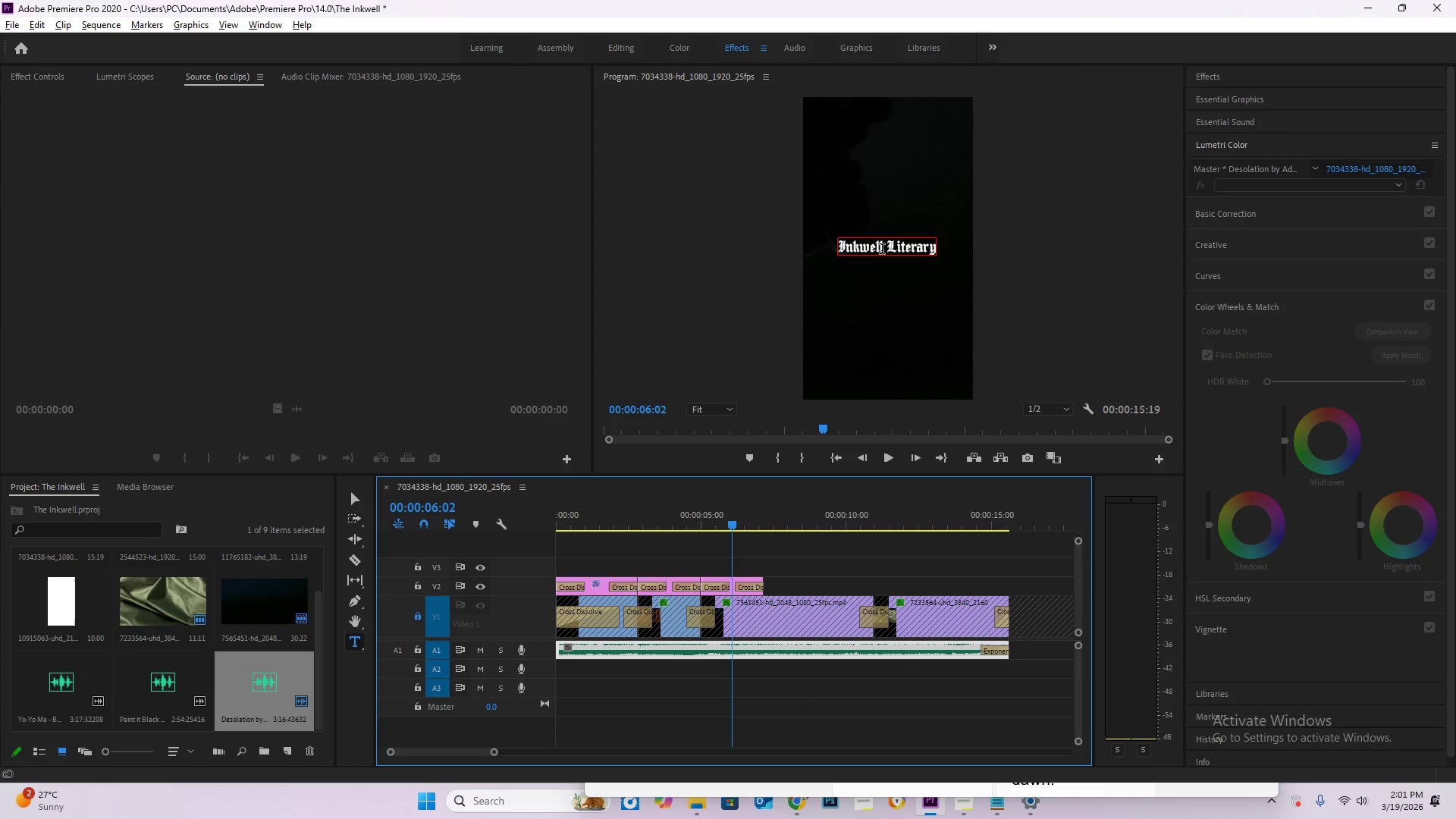 
left_click([882, 250])
 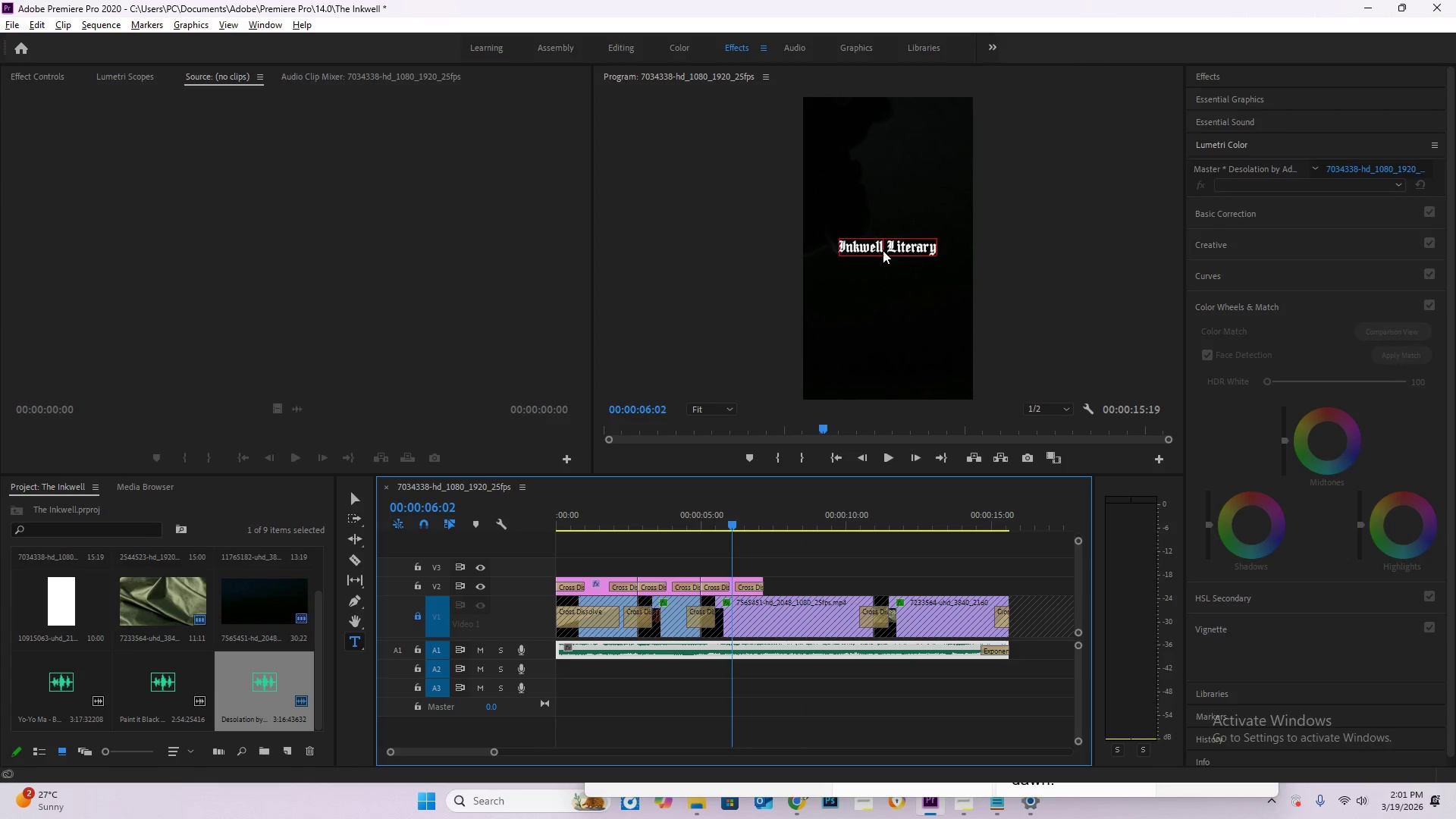 
key(Control+A)
 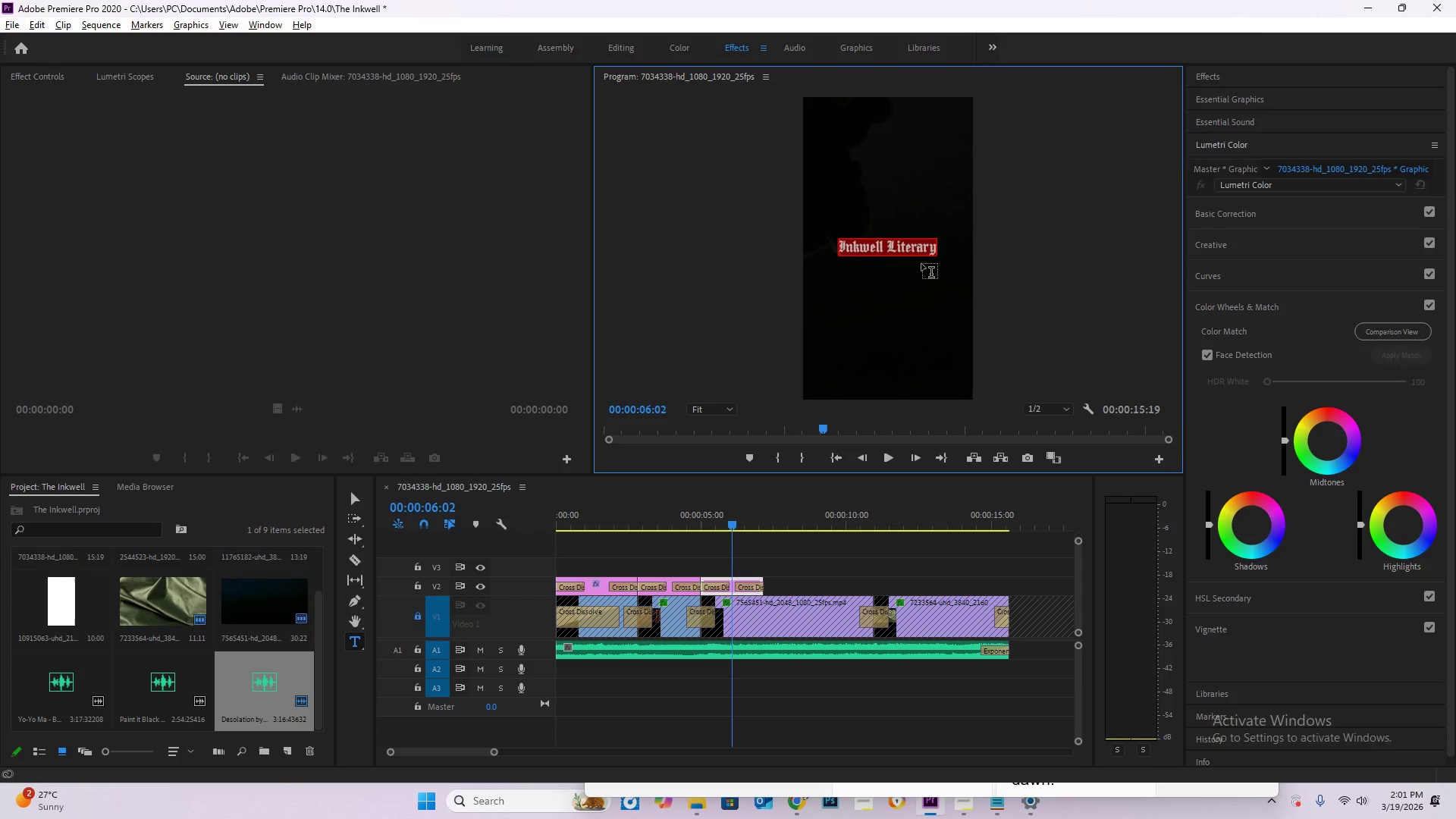 
type(candle)
key(Backspace)
key(Backspace)
key(Backspace)
key(Backspace)
key(Backspace)
key(Backspace)
type(Candle Collection)
 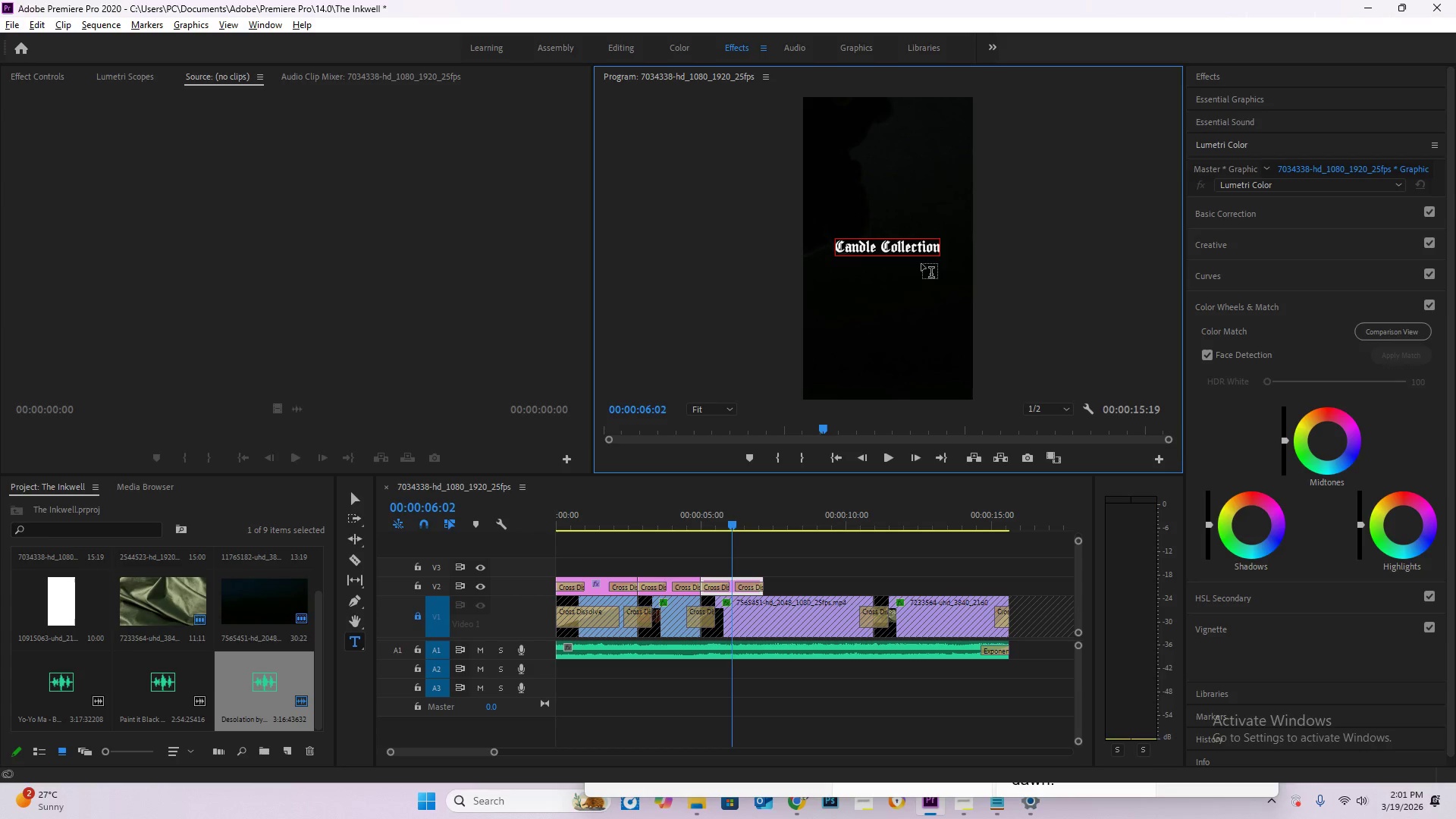 
left_click_drag(start_coordinate=[727, 521], to_coordinate=[514, 520])
 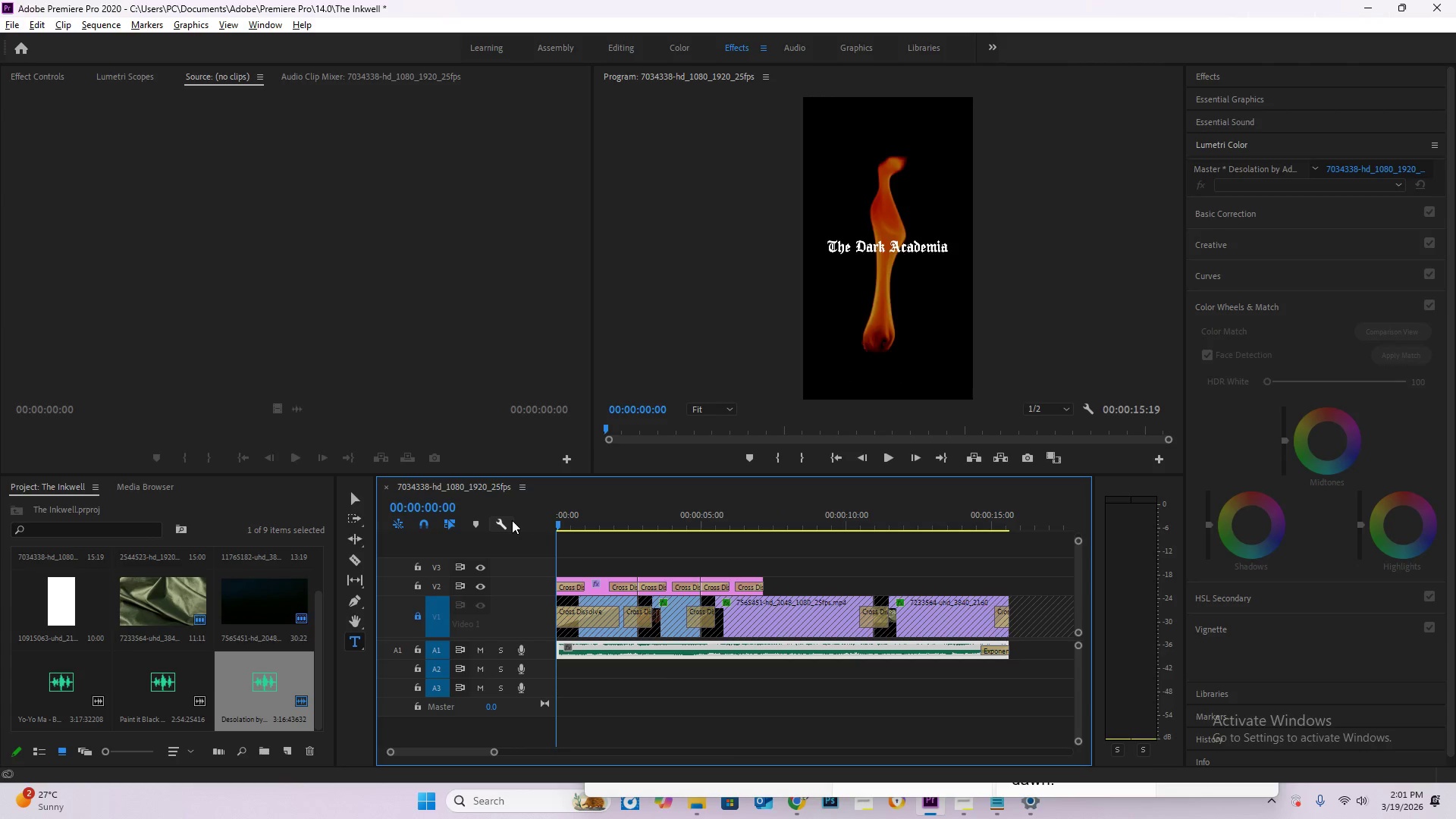 
key(Space)
 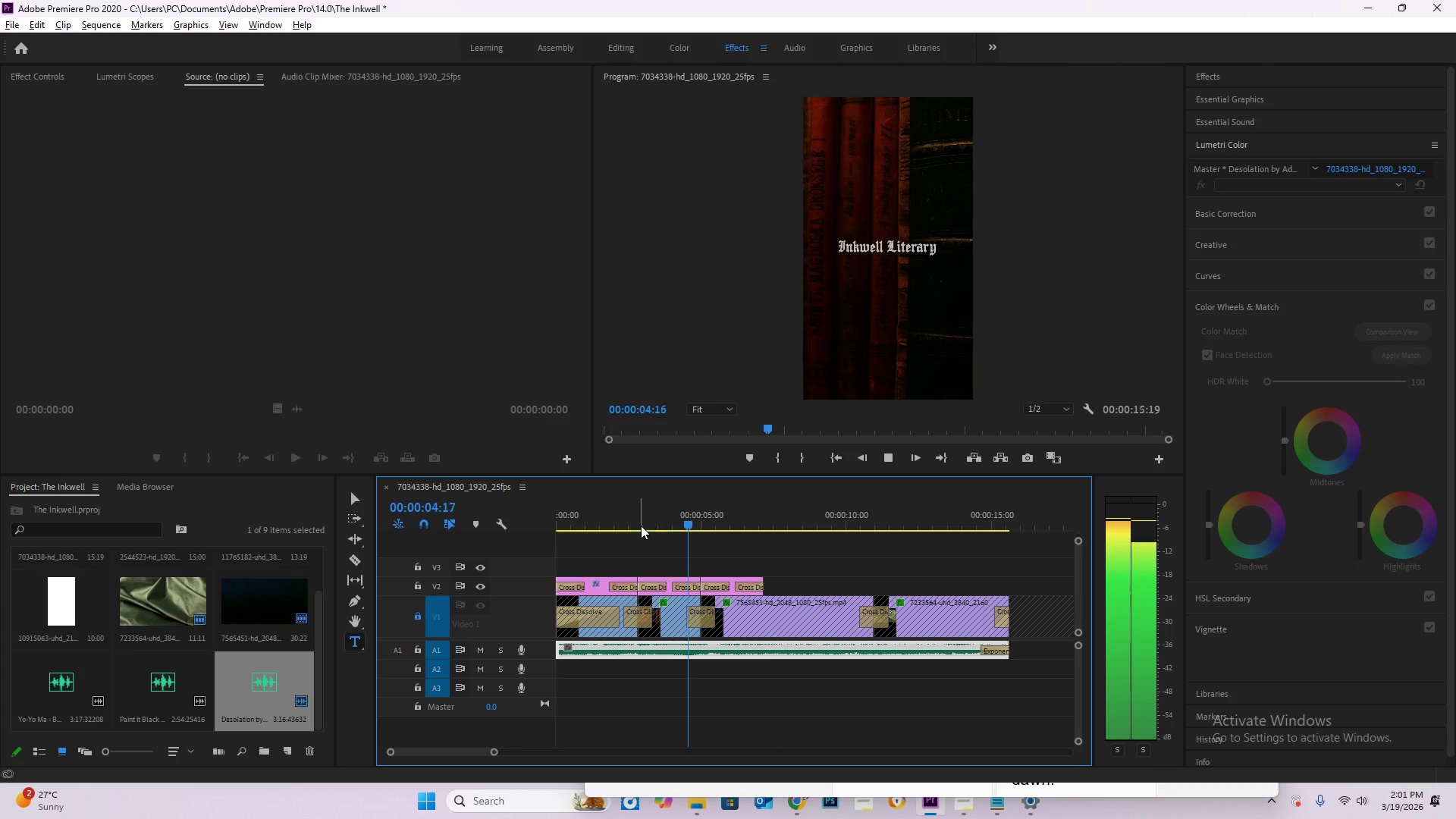 
wait(9.7)
 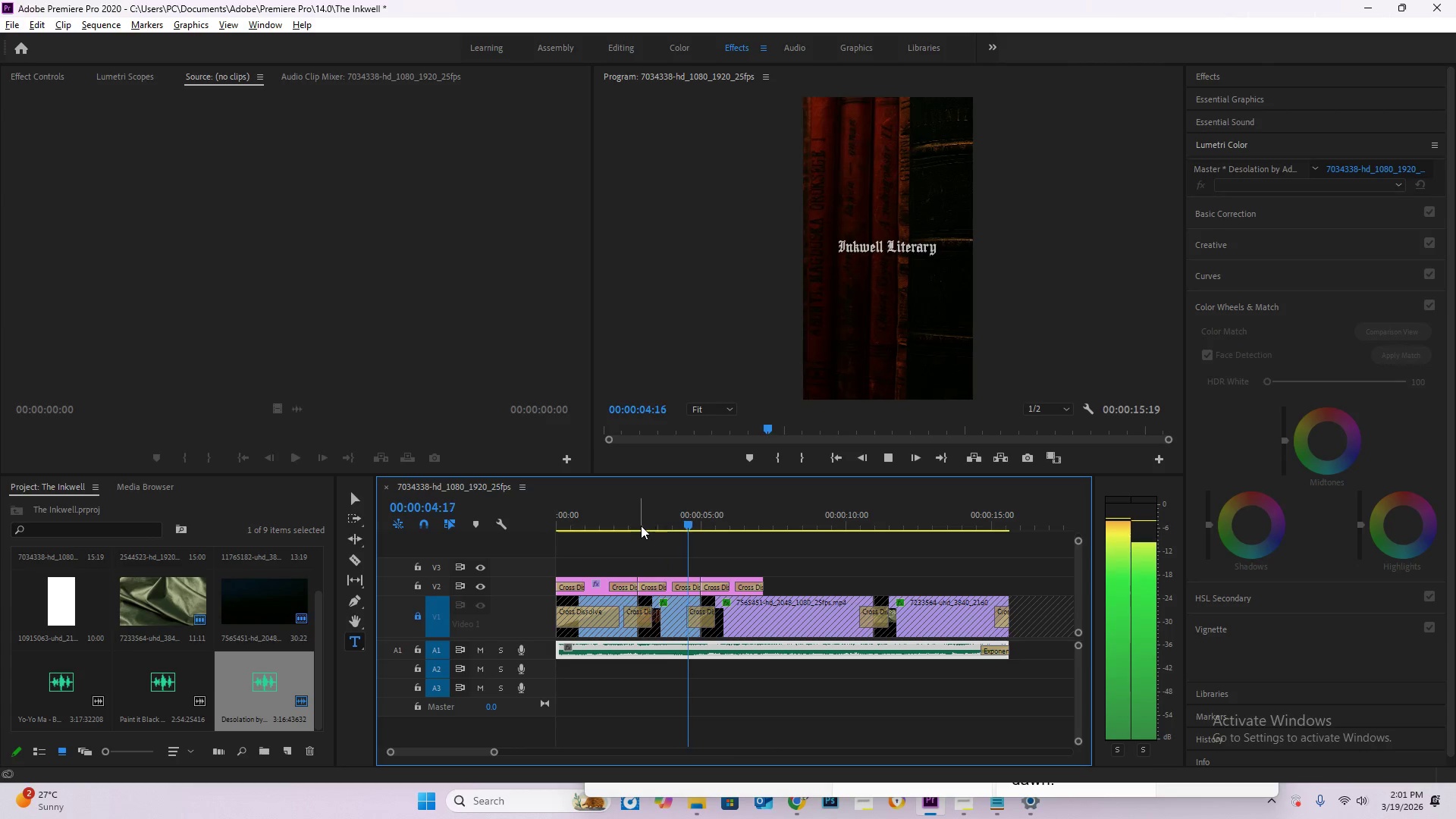 
key(Space)
 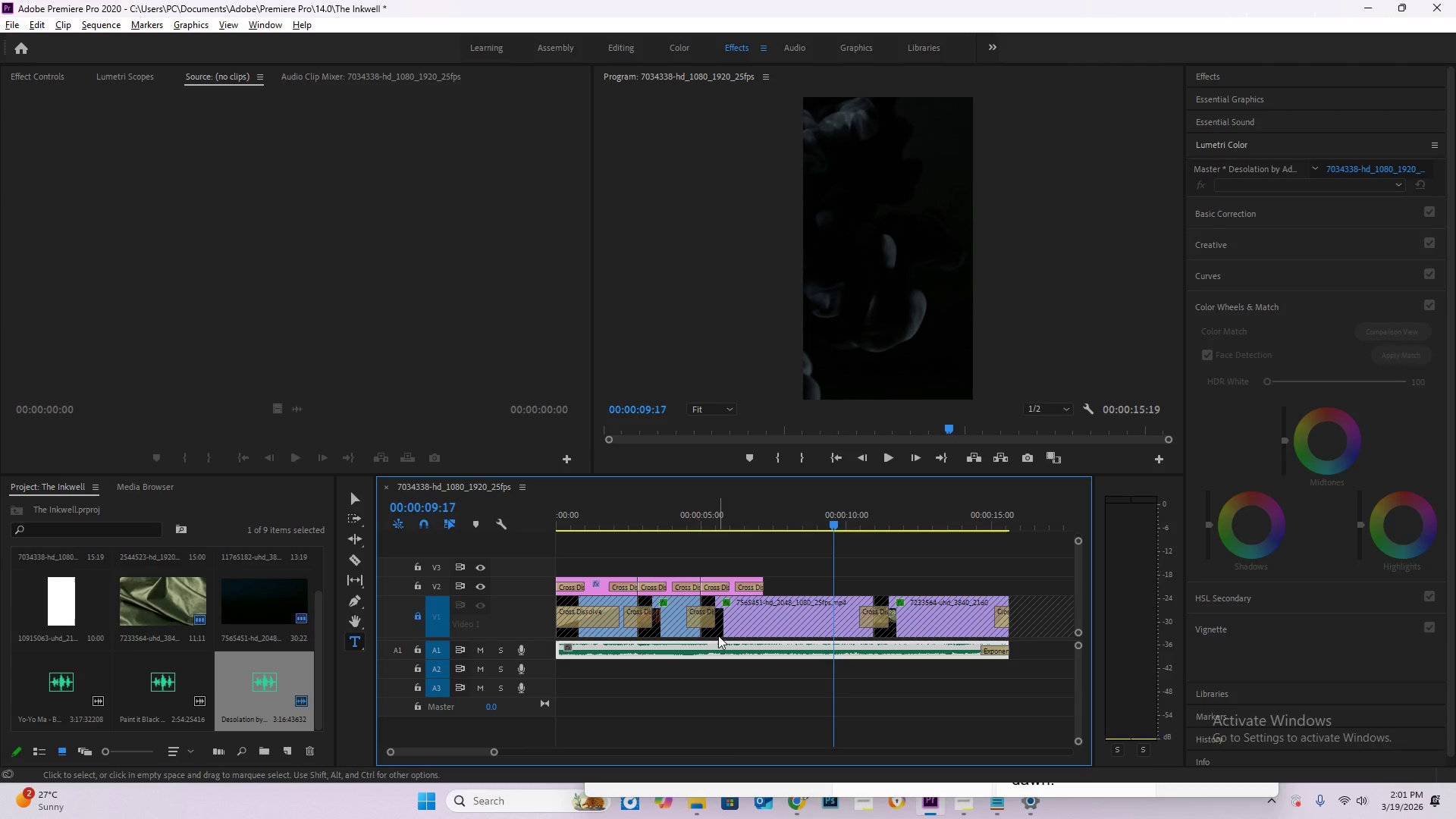 
hold_key(key=AltLeft, duration=0.83)
scroll: coordinate [701, 634], scroll_direction: up, amount: 4.0
 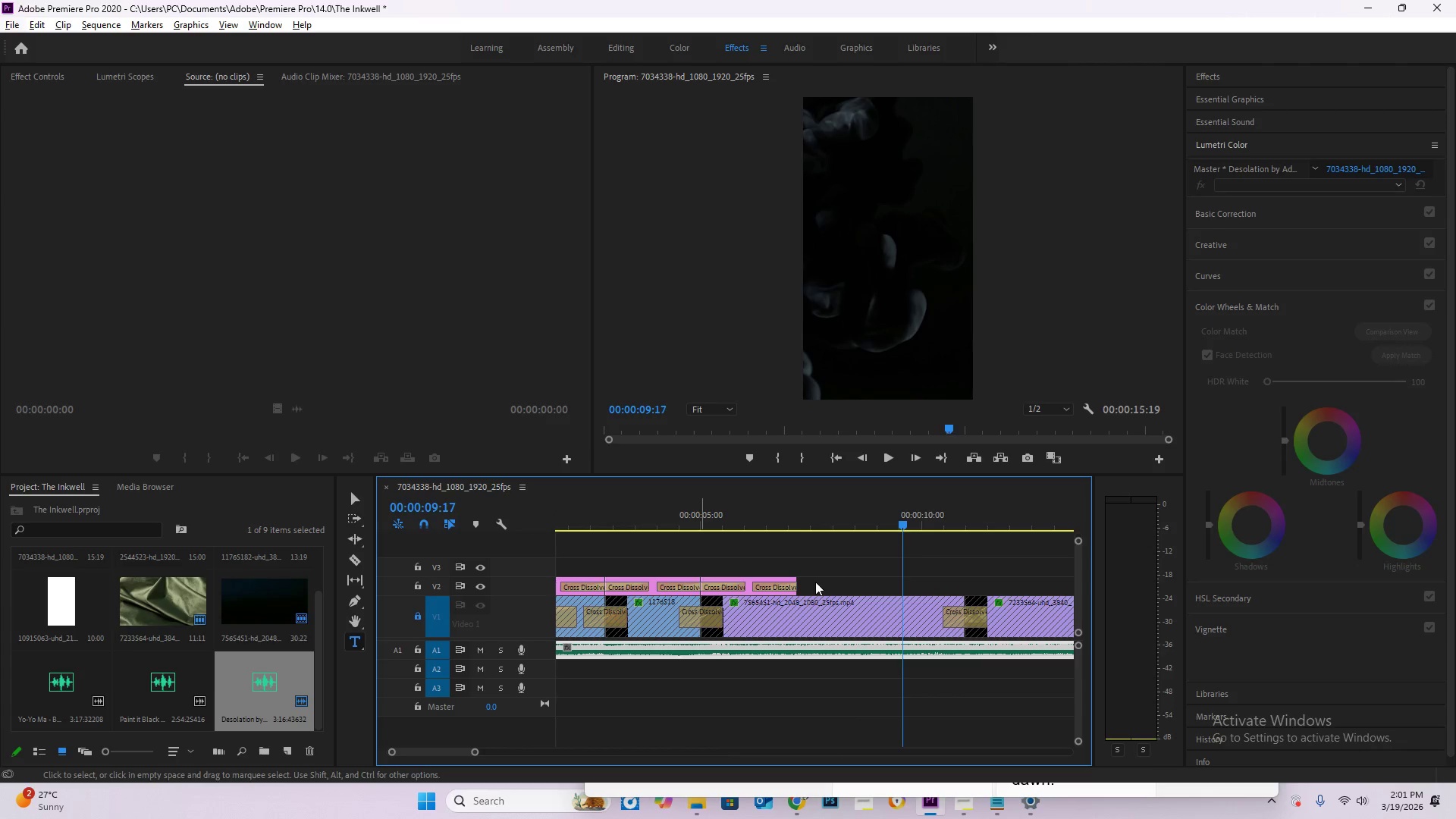 
hold_key(key=AltLeft, duration=0.95)
scroll: coordinate [817, 577], scroll_direction: down, amount: 4.0
 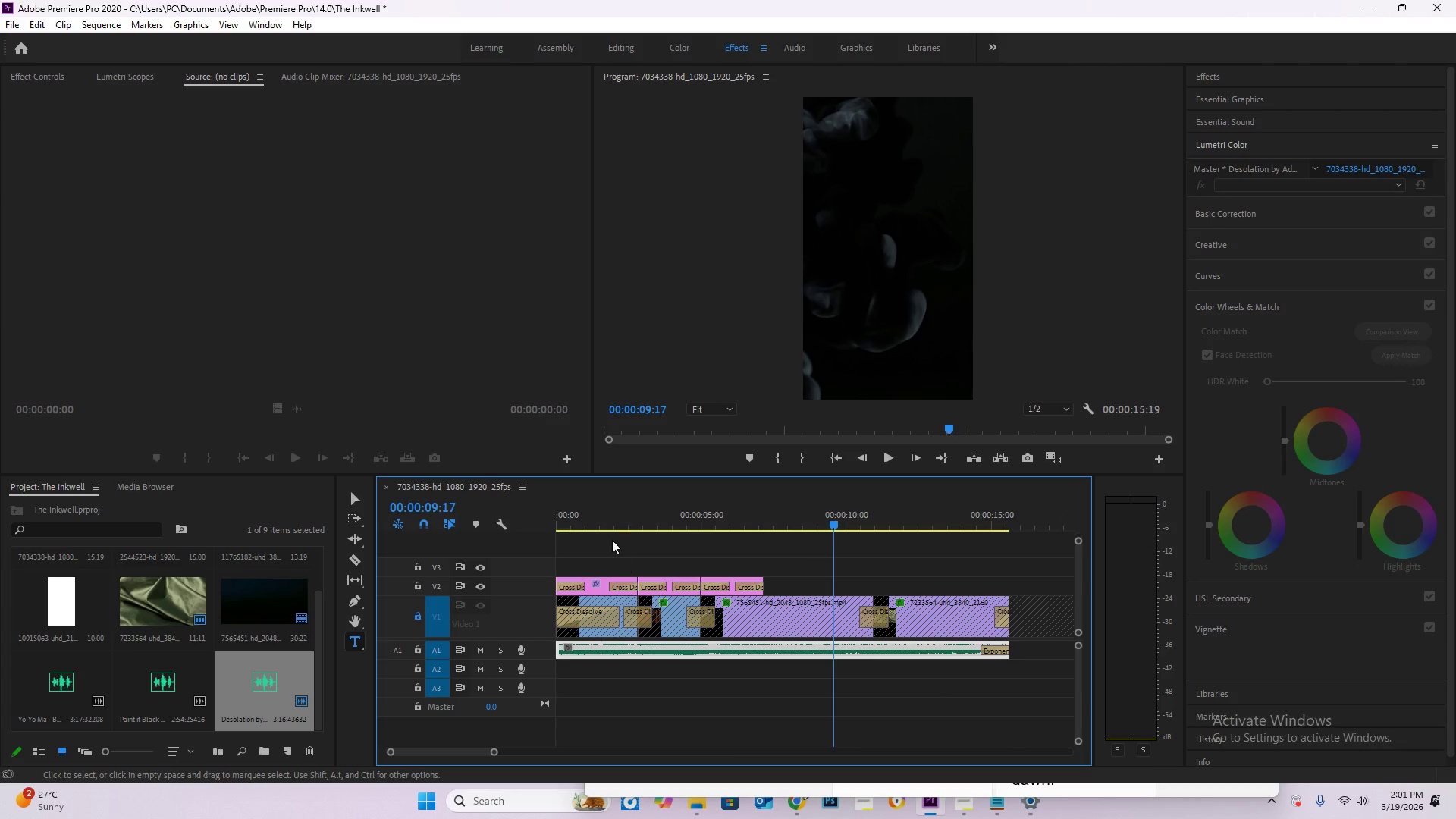 
left_click_drag(start_coordinate=[601, 523], to_coordinate=[676, 560])
 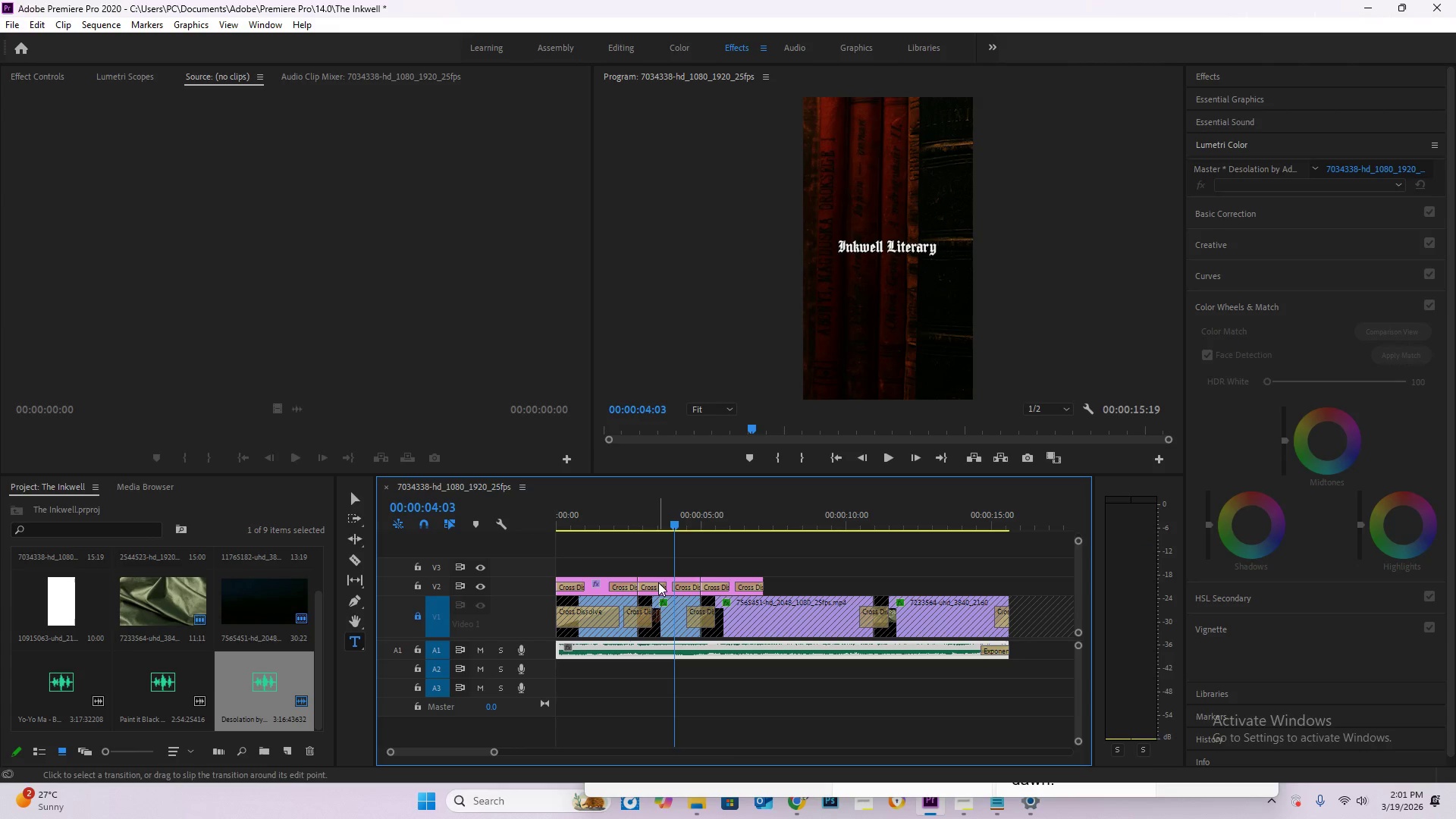 
left_click([658, 582])
 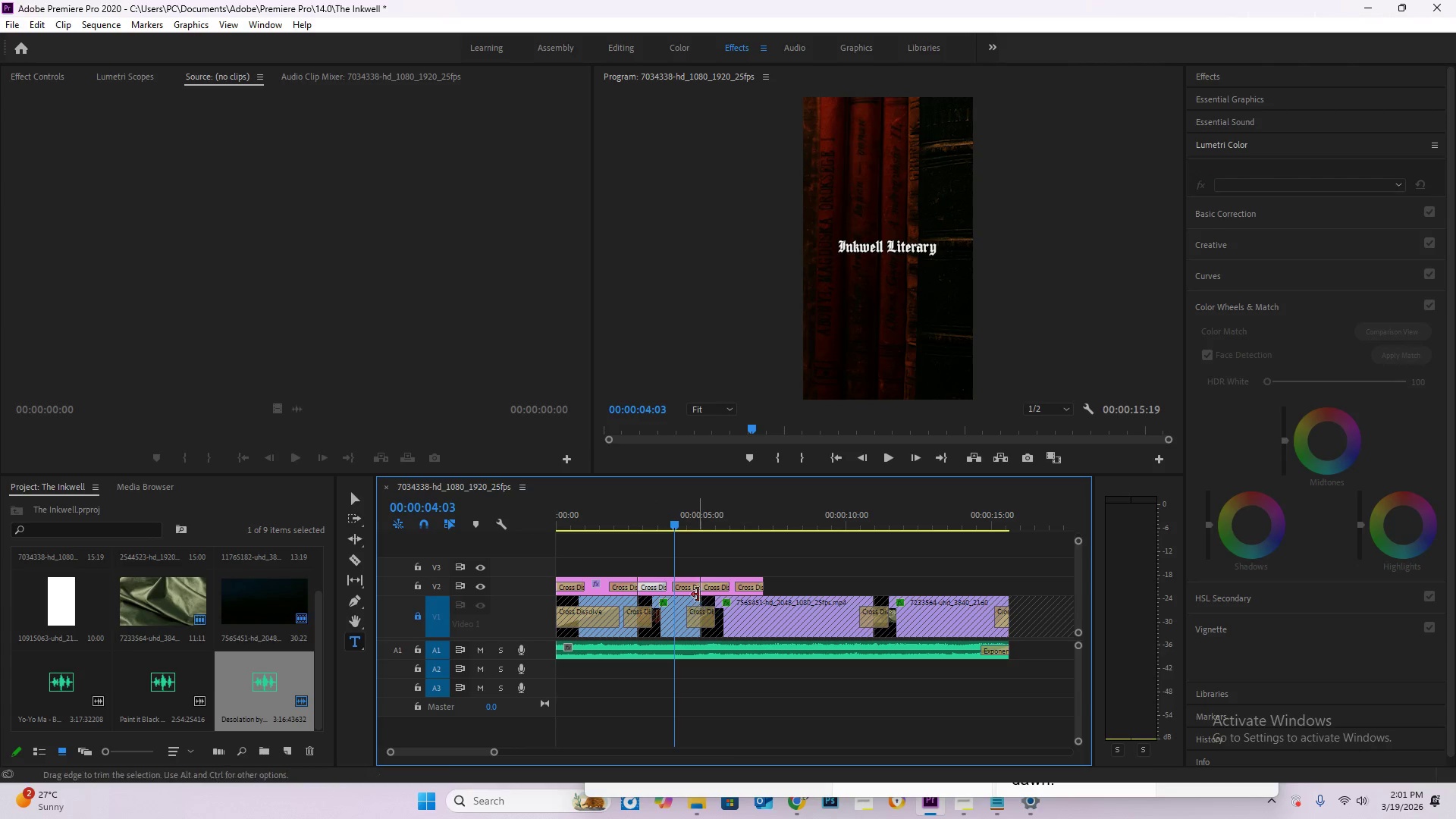 
key(Delete)
 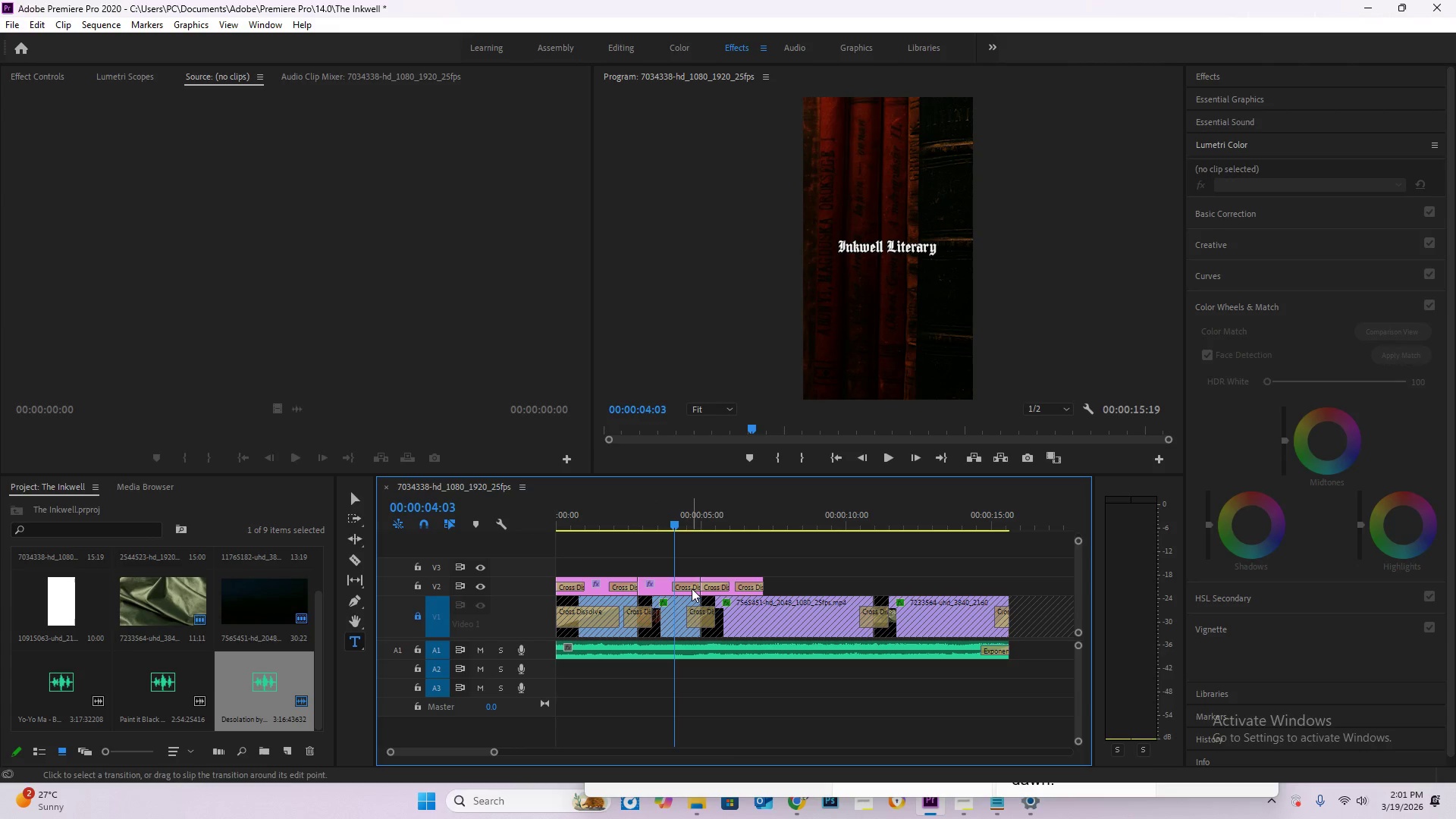 
left_click([692, 588])
 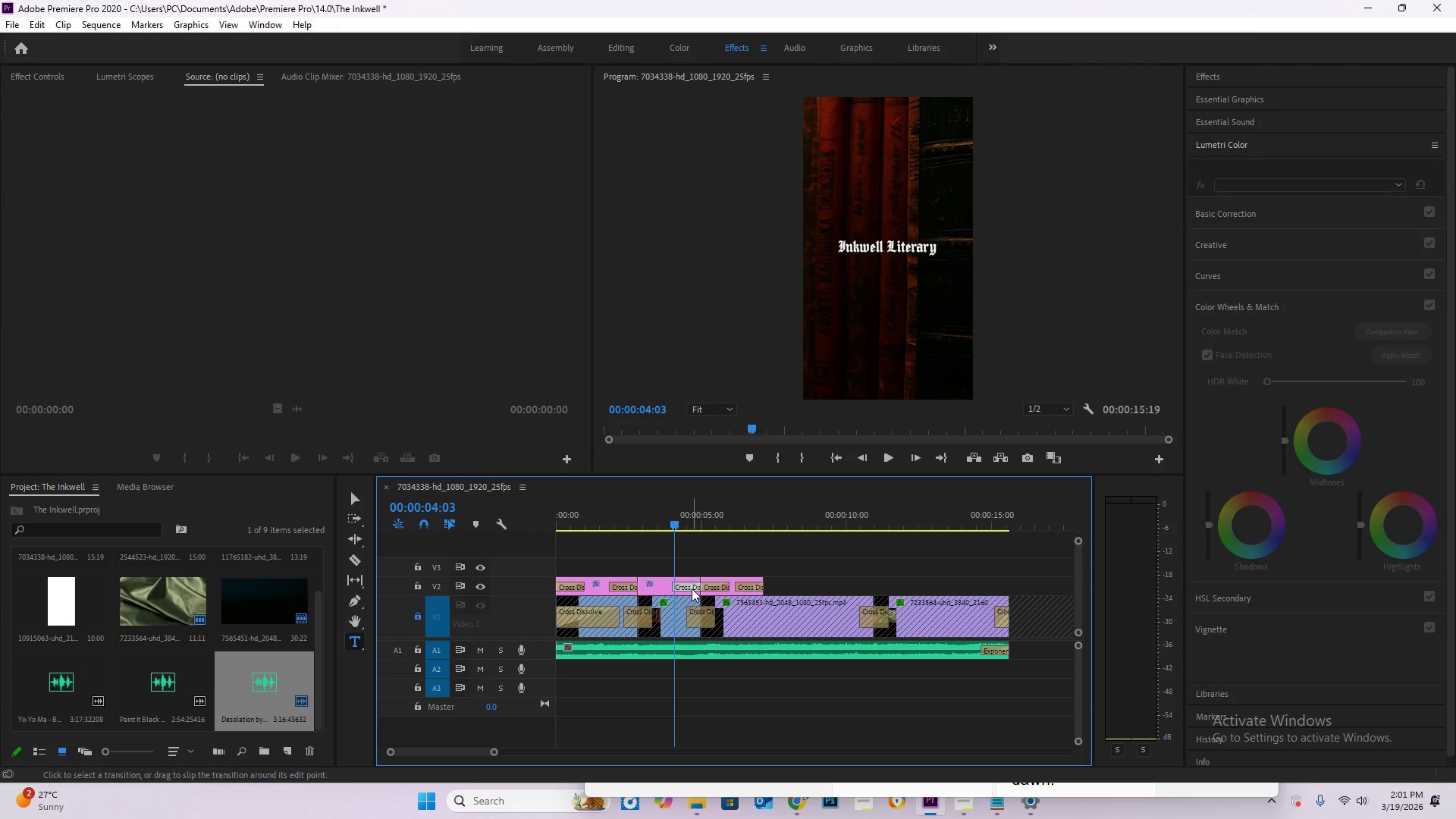 
key(Delete)
 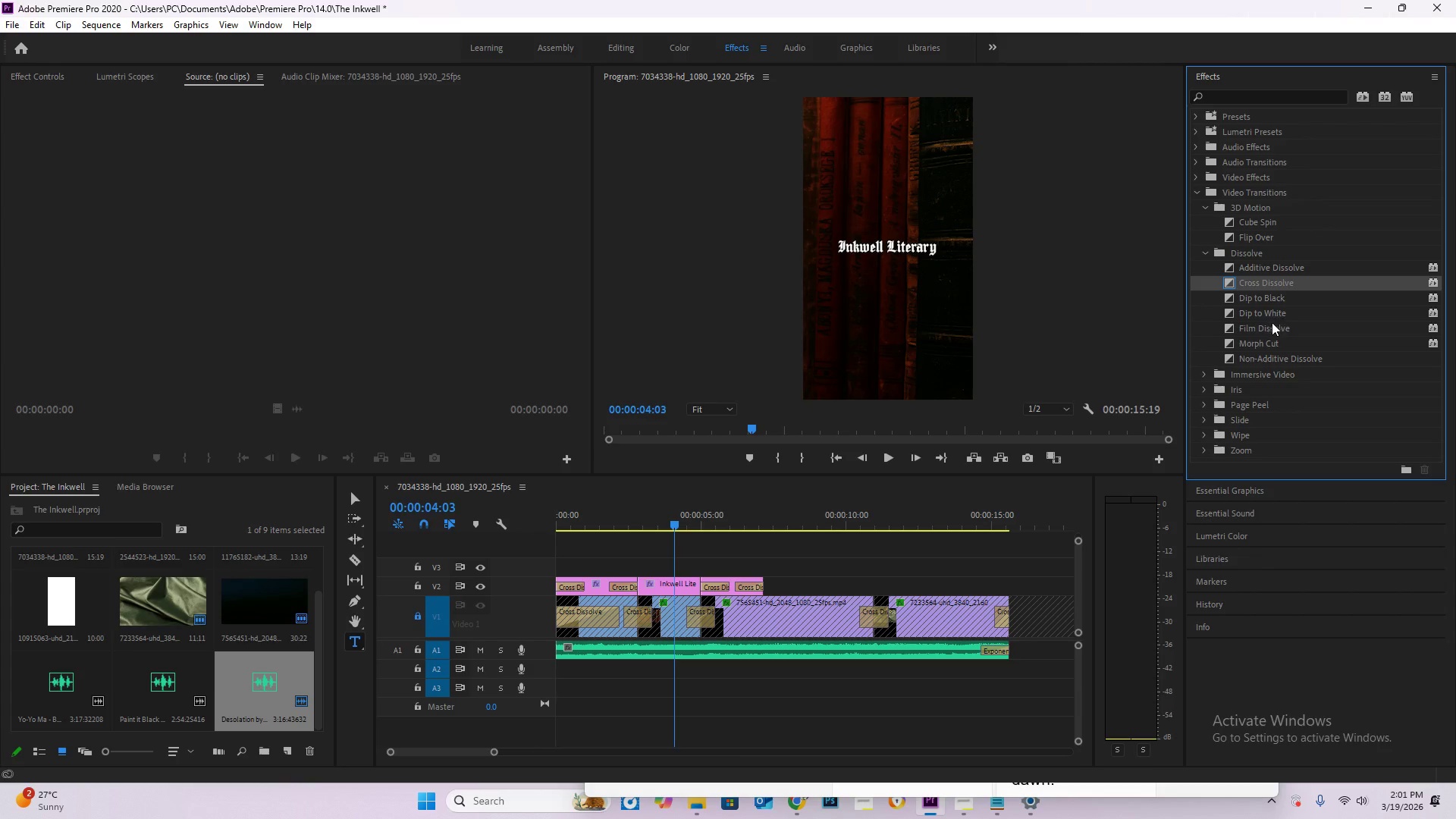 
left_click([1275, 300])
 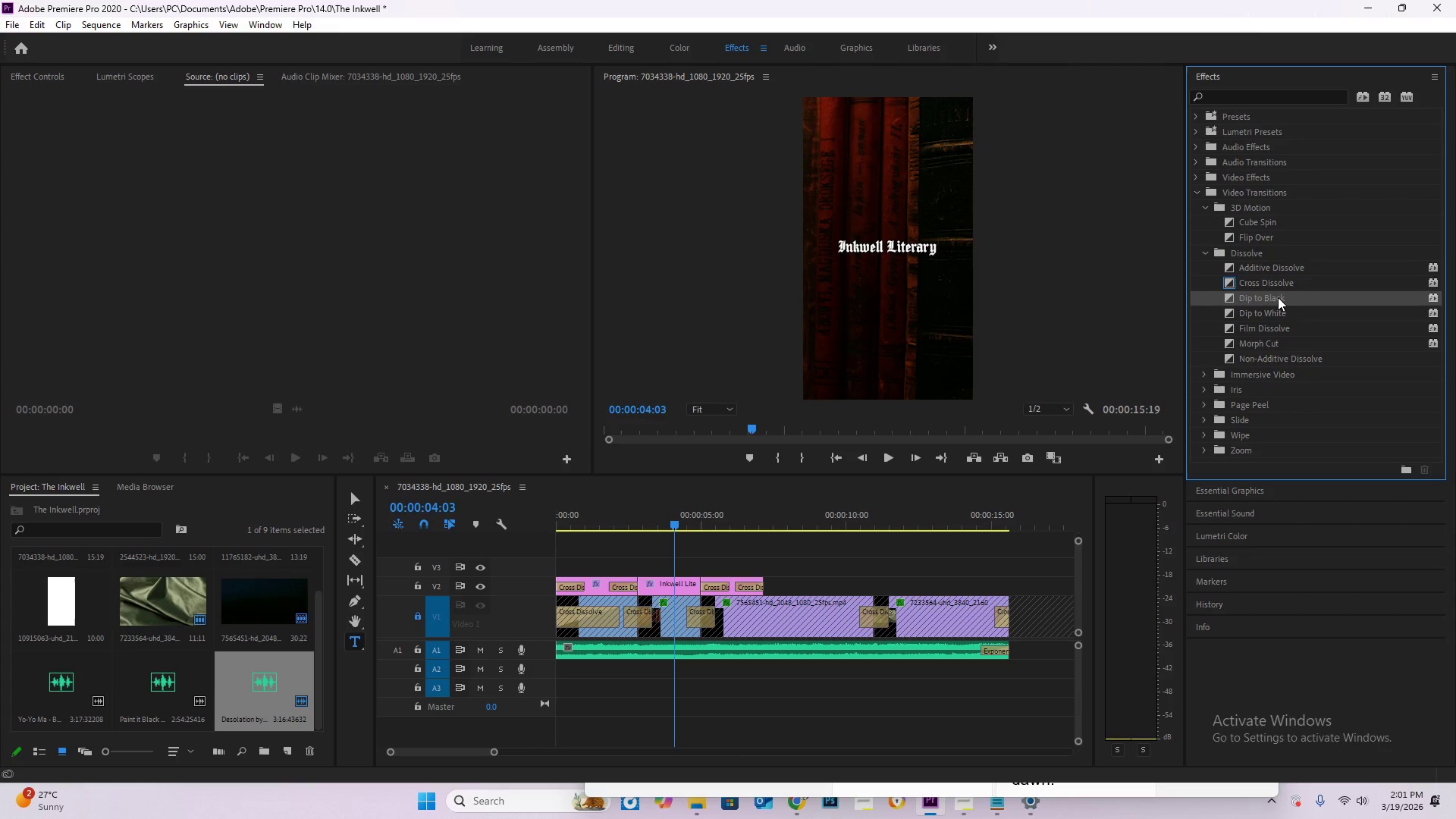 
left_click_drag(start_coordinate=[1274, 296], to_coordinate=[646, 583])
 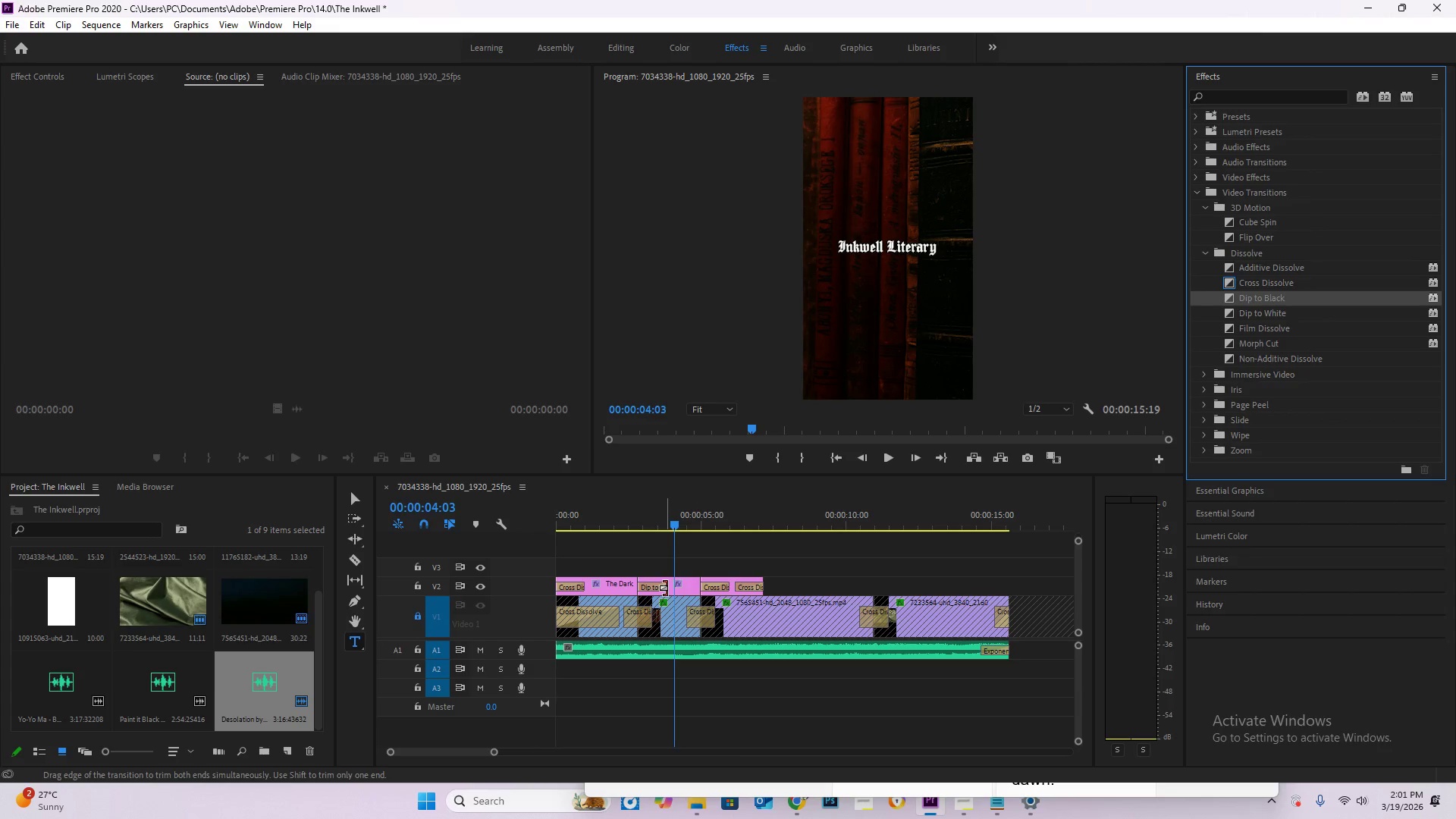 
left_click_drag(start_coordinate=[665, 588], to_coordinate=[647, 588])
 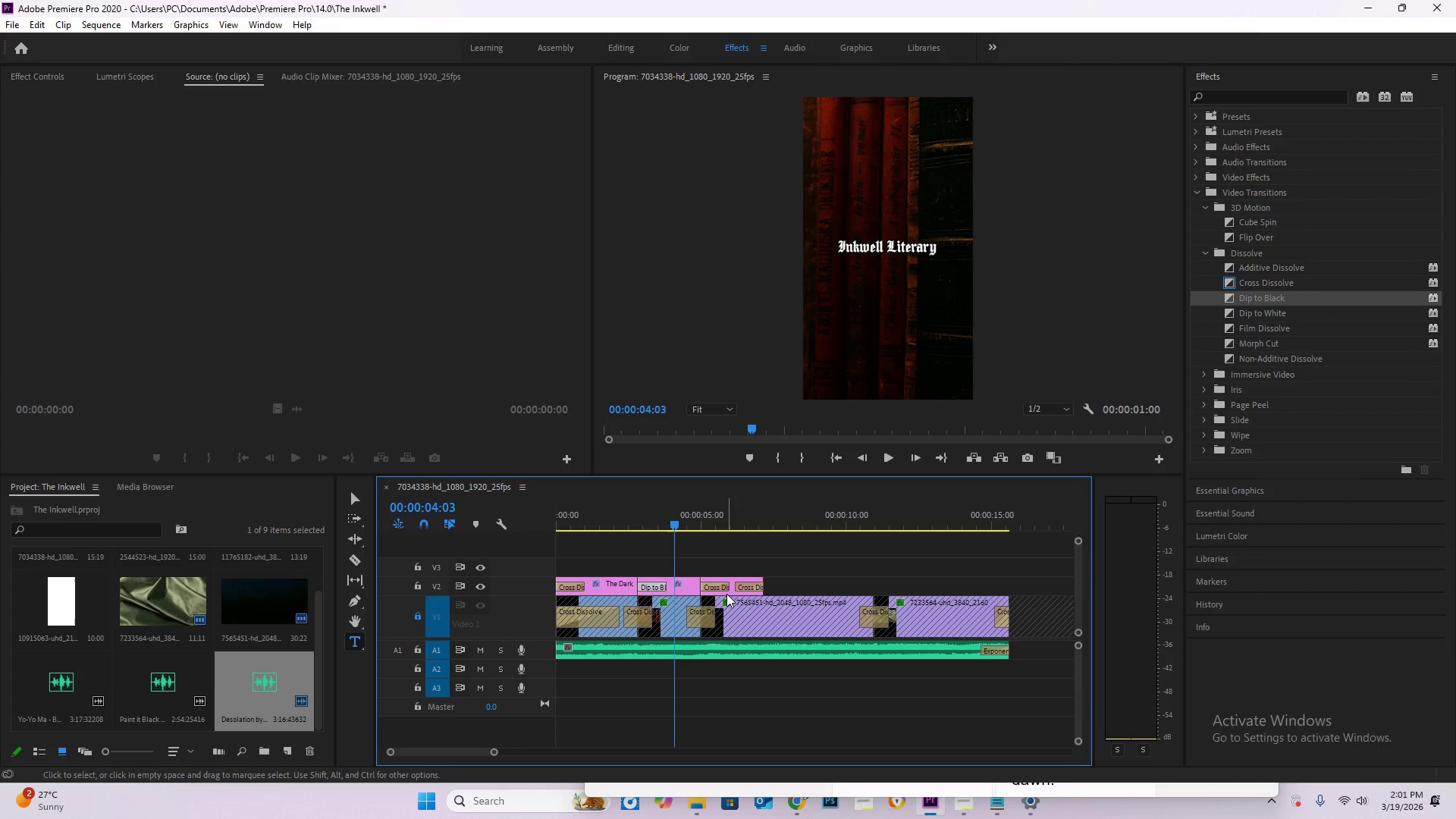 
key(Control+Z)
 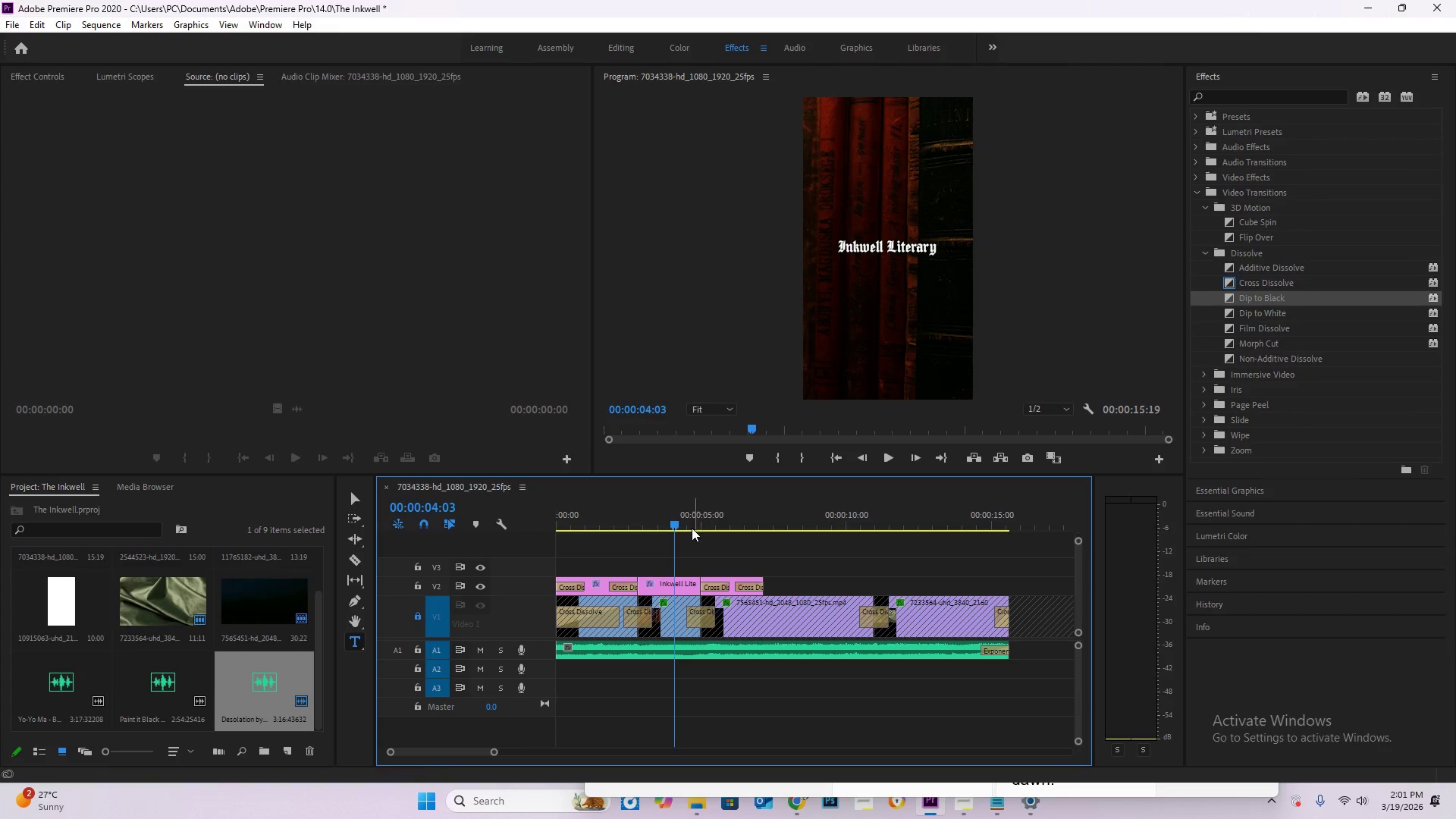 
hold_key(key=AltLeft, duration=1.3)
scroll: coordinate [664, 604], scroll_direction: up, amount: 19.0
 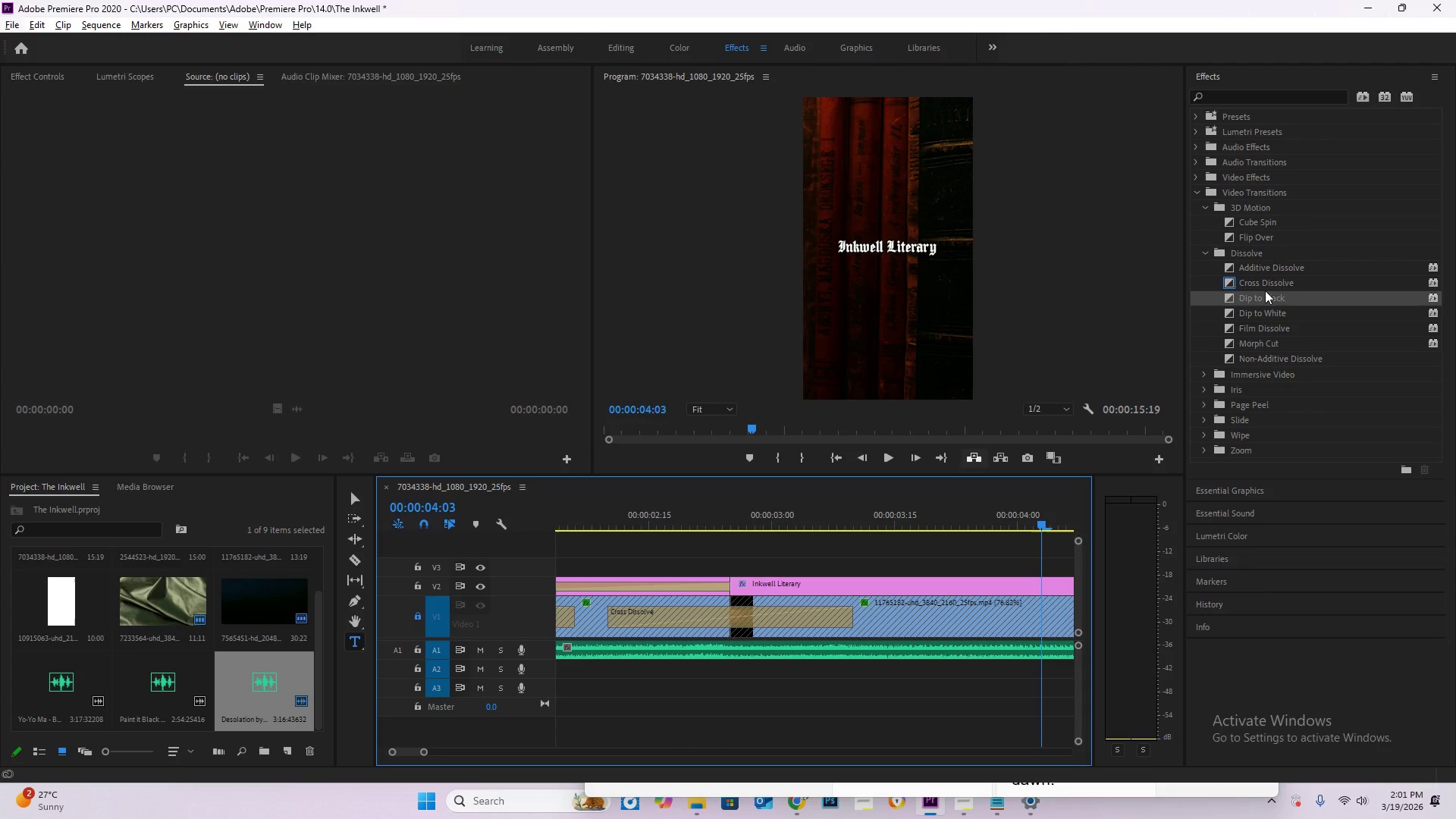 
left_click_drag(start_coordinate=[1263, 296], to_coordinate=[767, 585])
 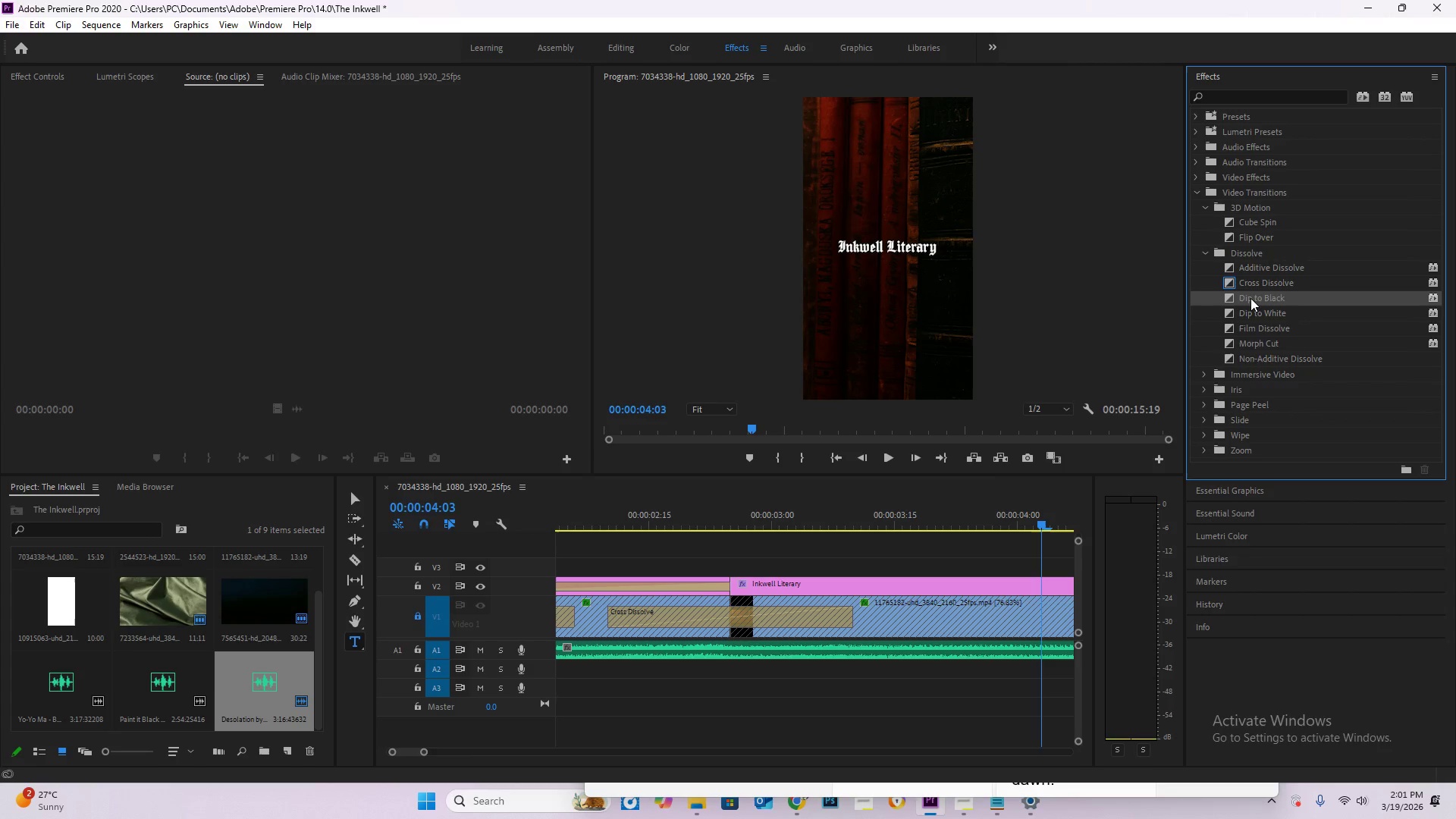 
left_click_drag(start_coordinate=[1250, 298], to_coordinate=[752, 577])
 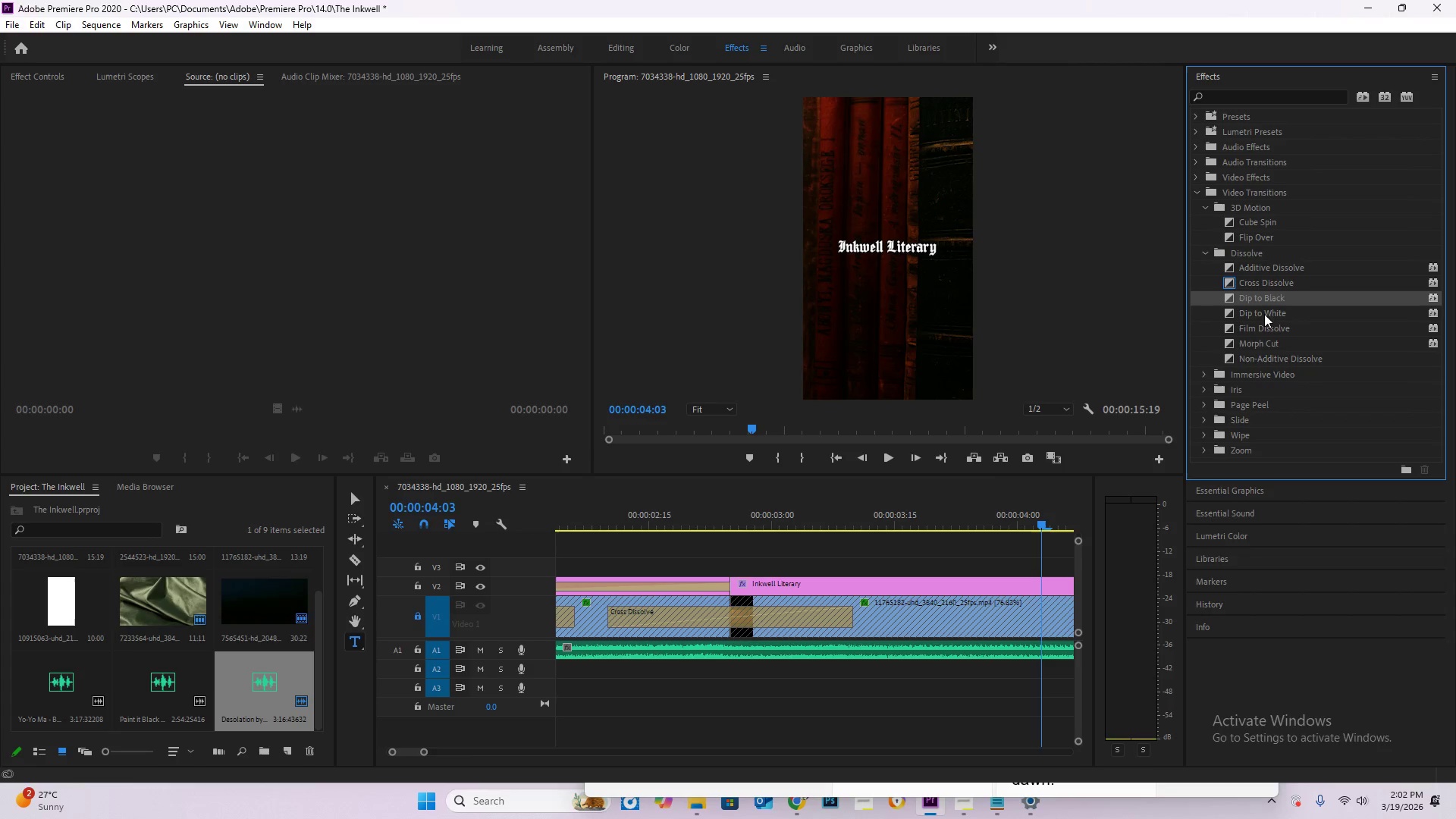 
left_click([1265, 313])